 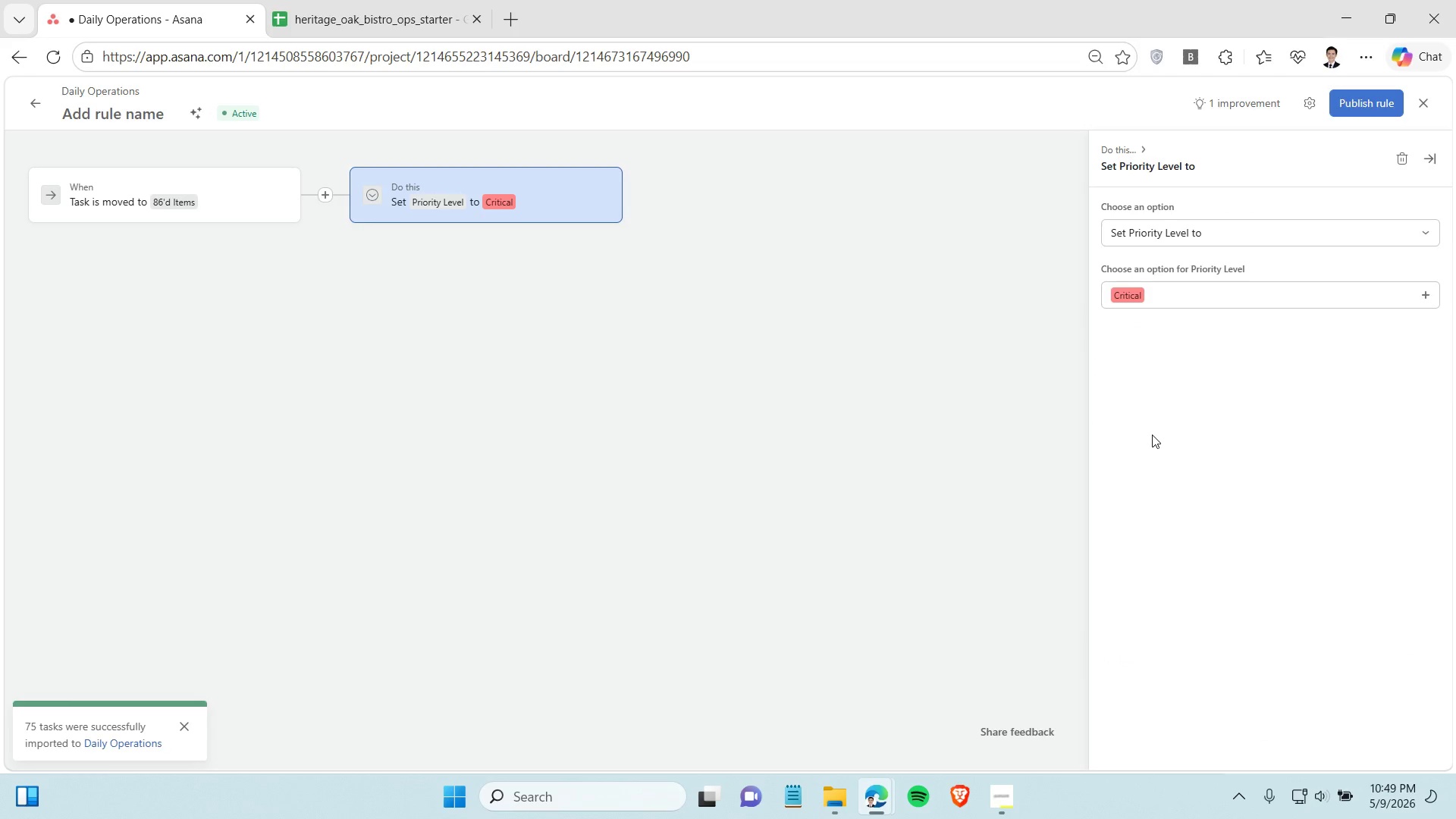 
left_click([632, 303])
 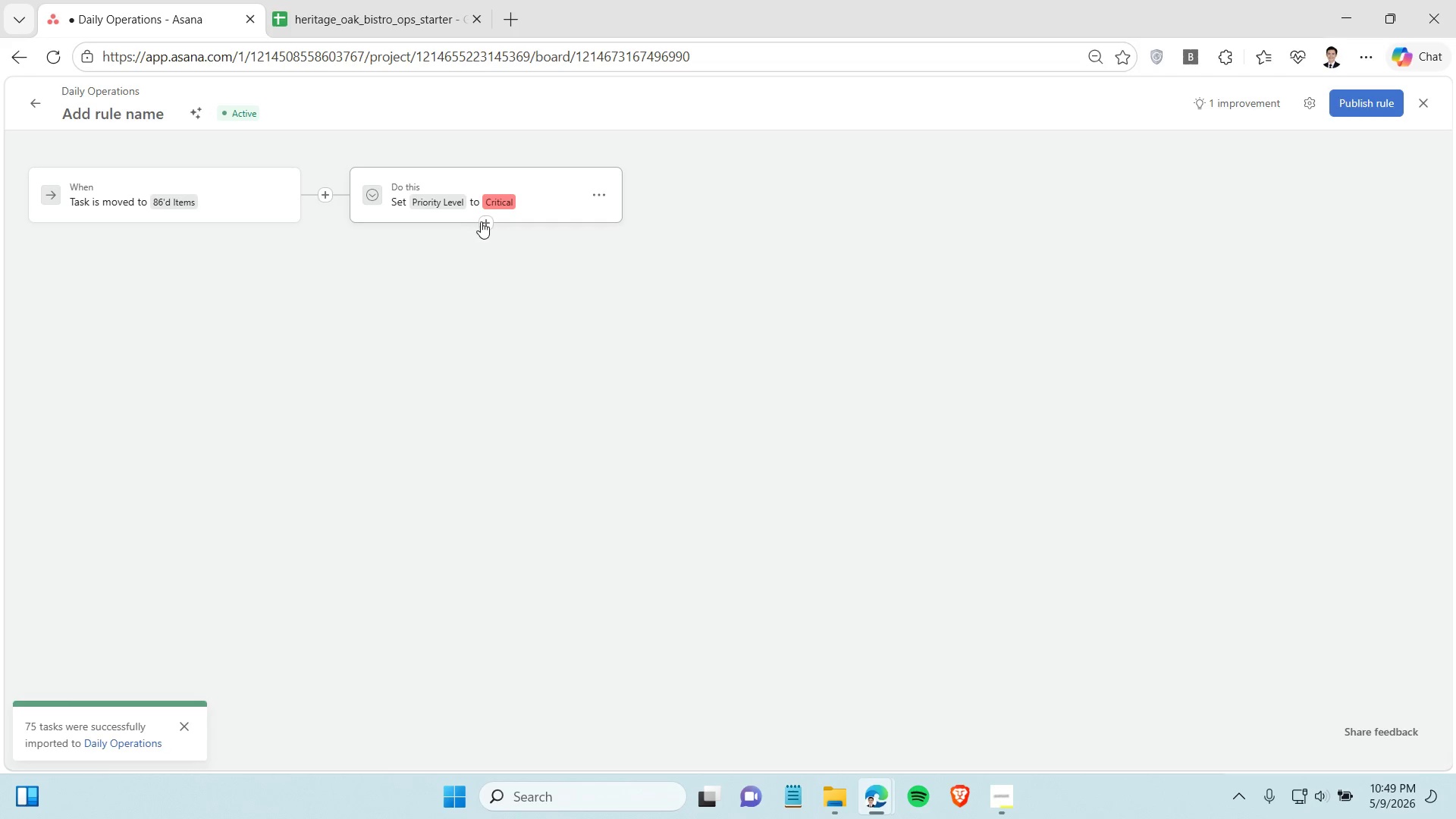 
left_click([484, 221])
 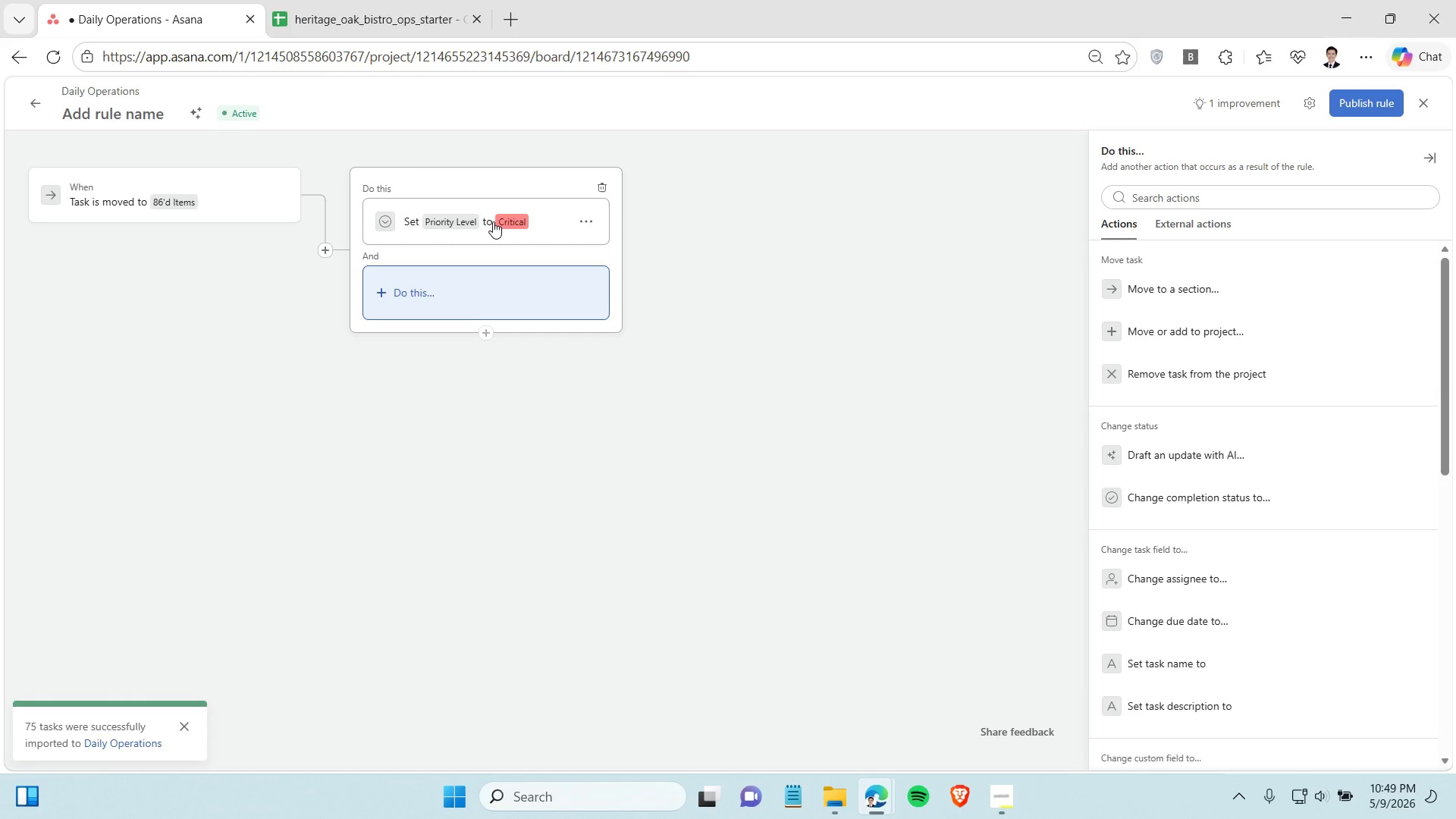 
wait(11.02)
 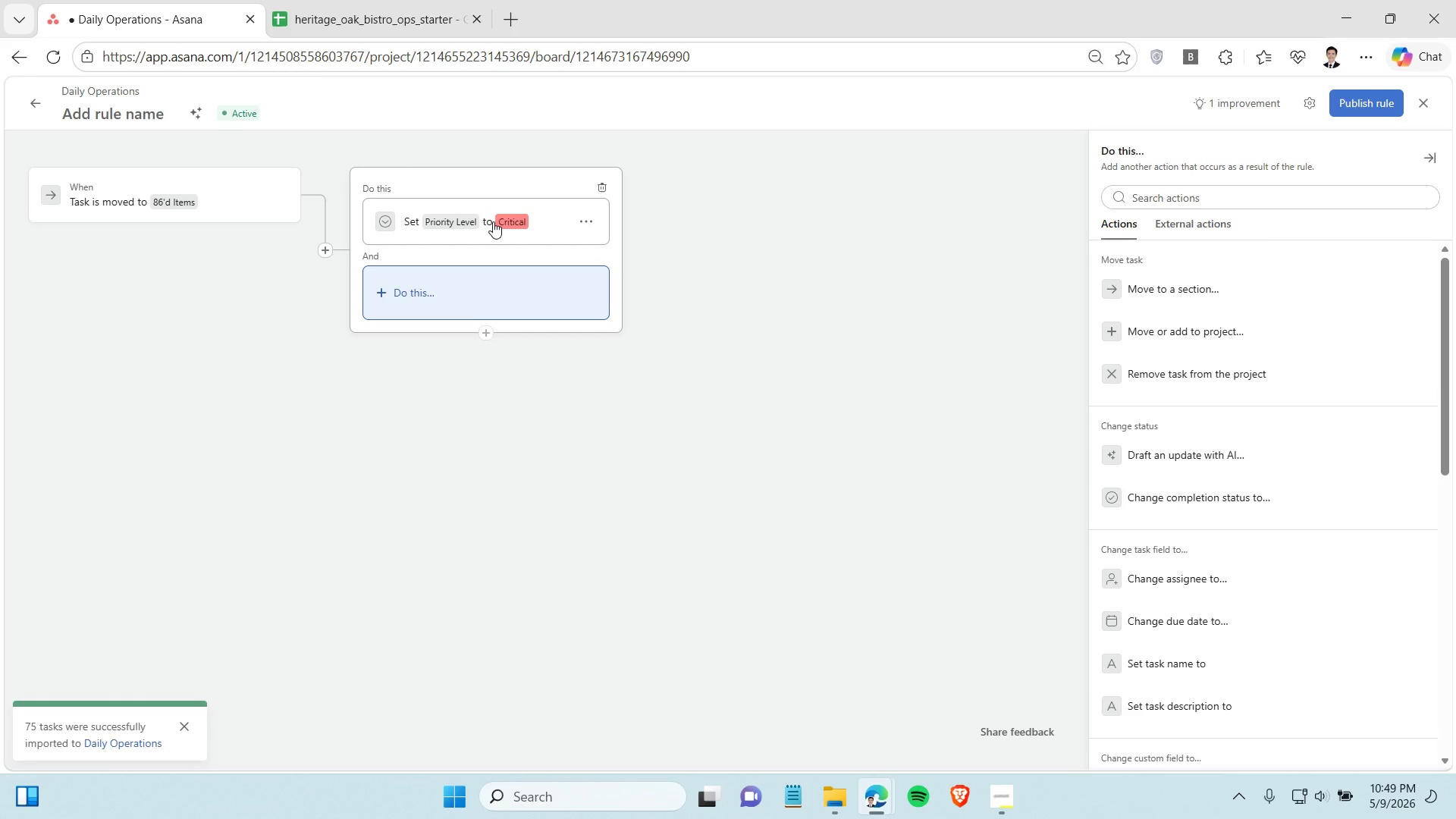 
scroll: coordinate [1264, 439], scroll_direction: down, amount: 2.0
 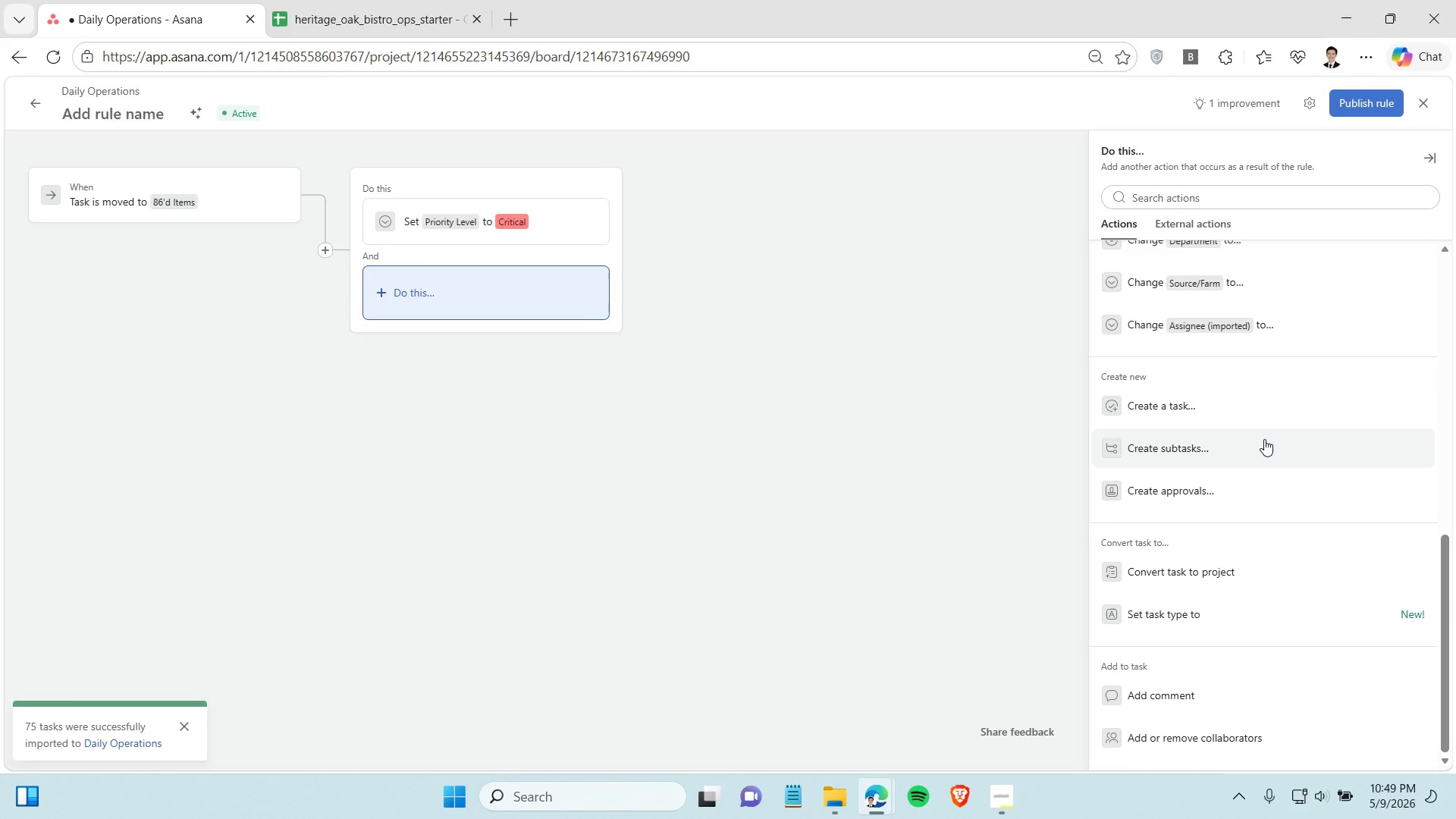 
left_click([1373, 106])
 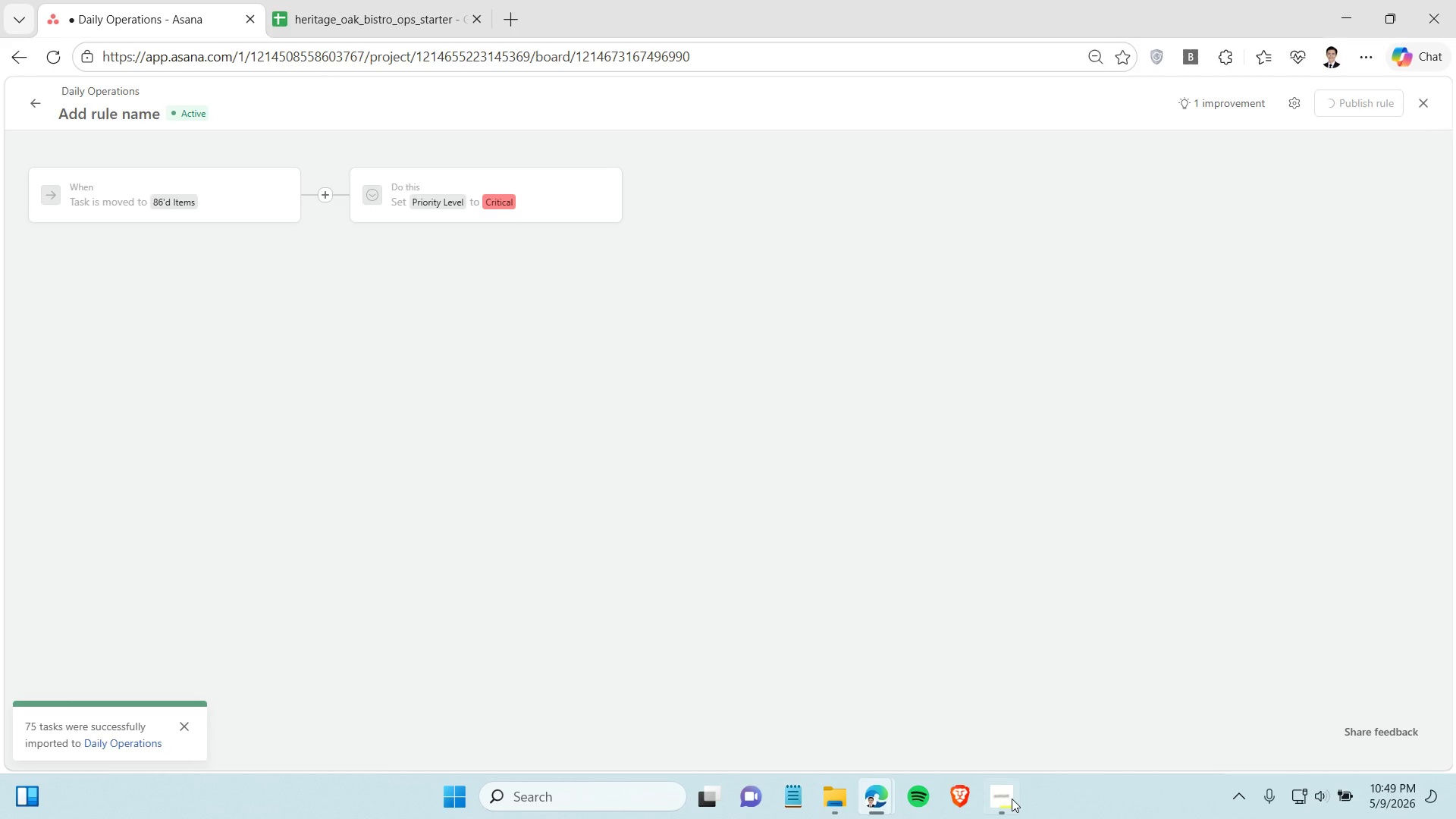 
left_click([1006, 800])